 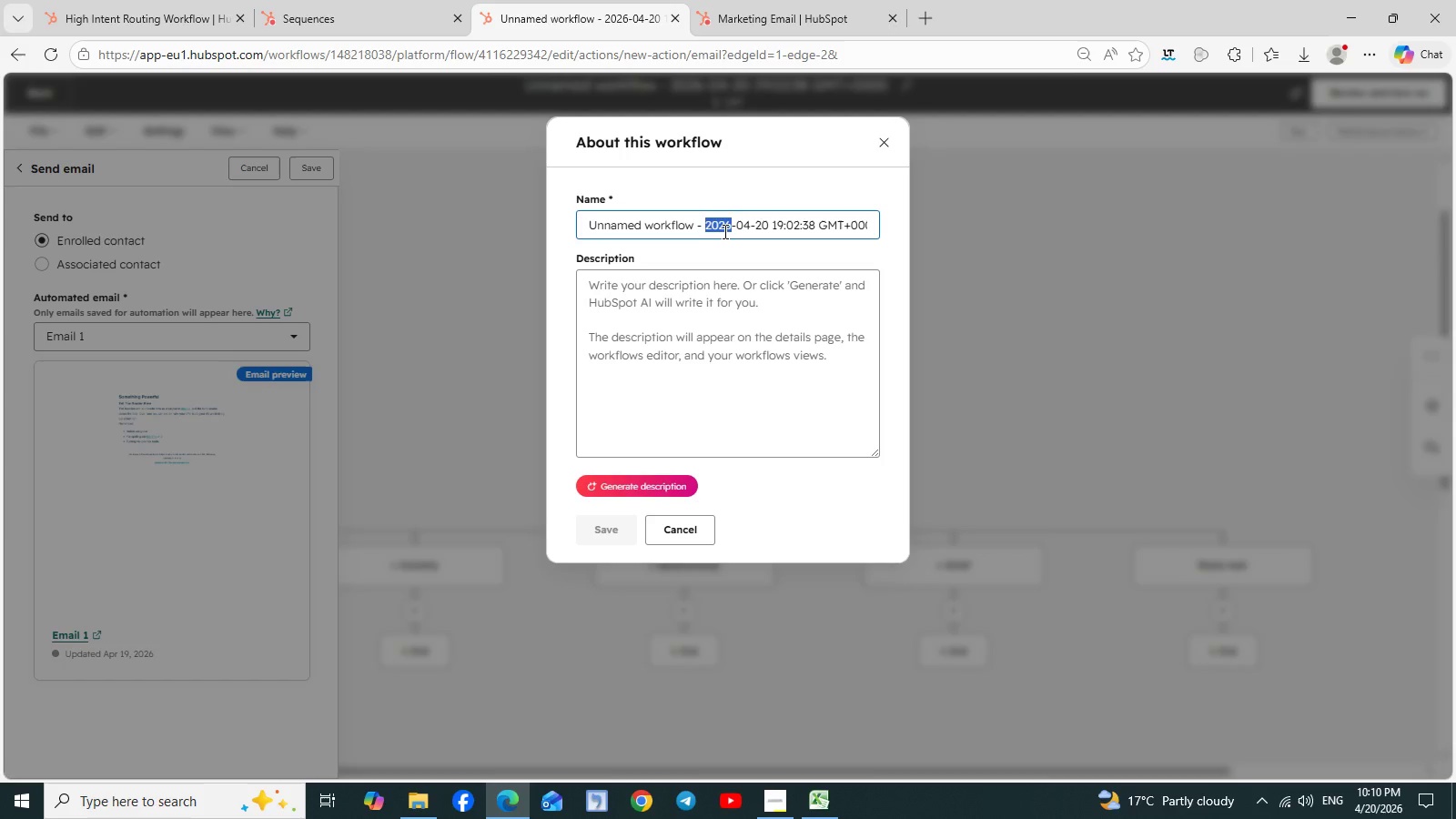 
key(Control+A)
 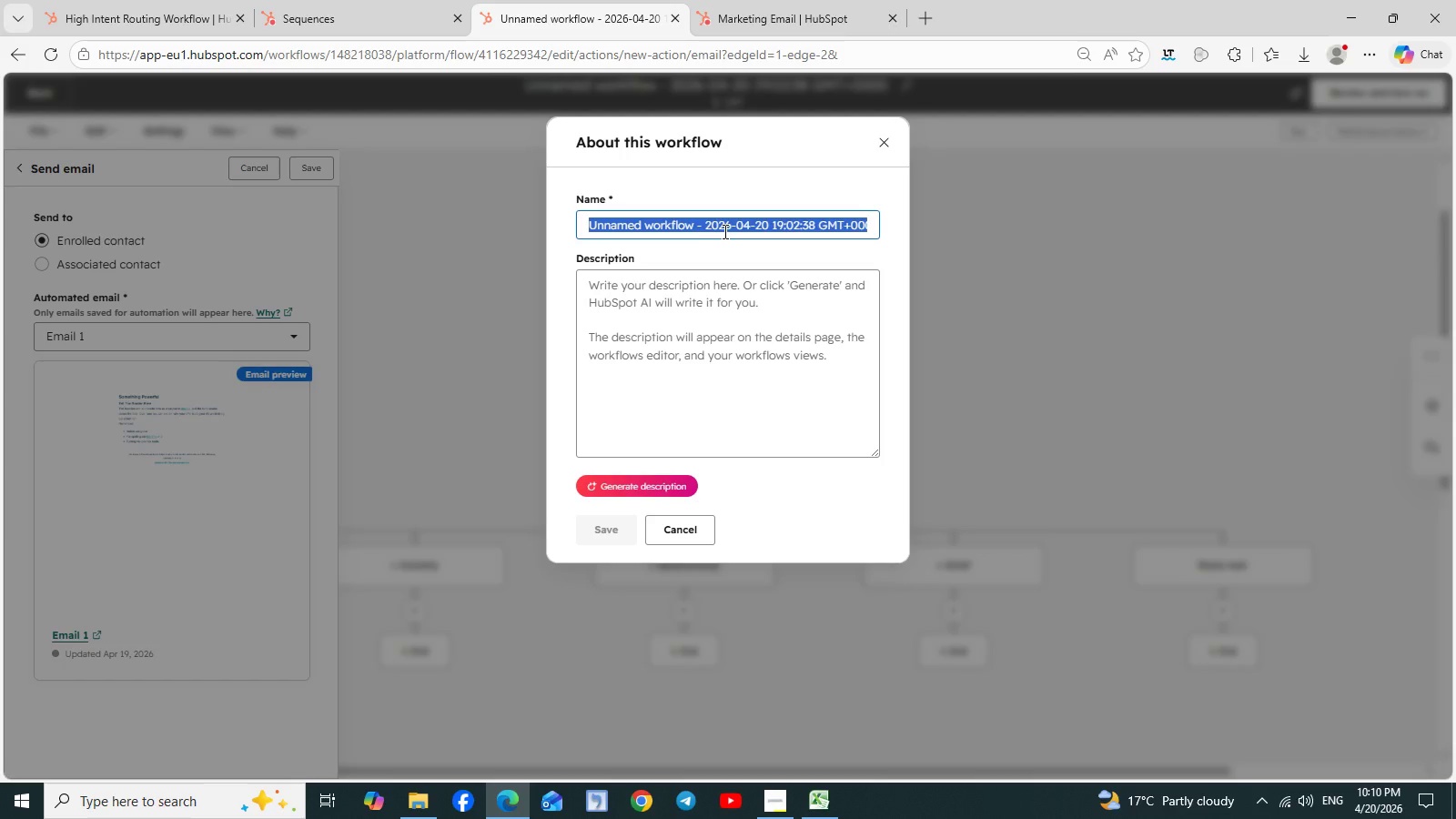 
key(Control+V)
 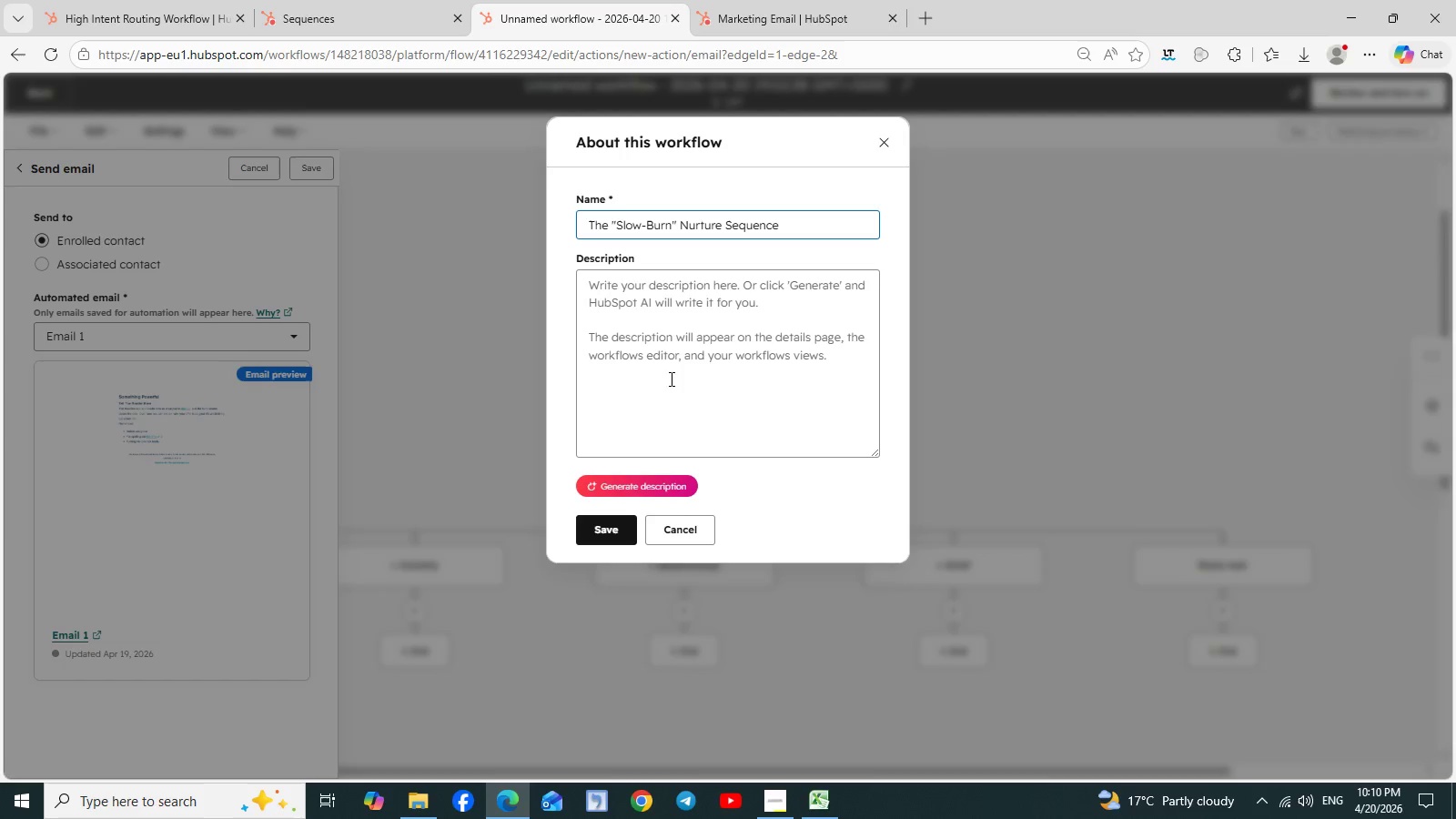 
left_click([609, 522])
 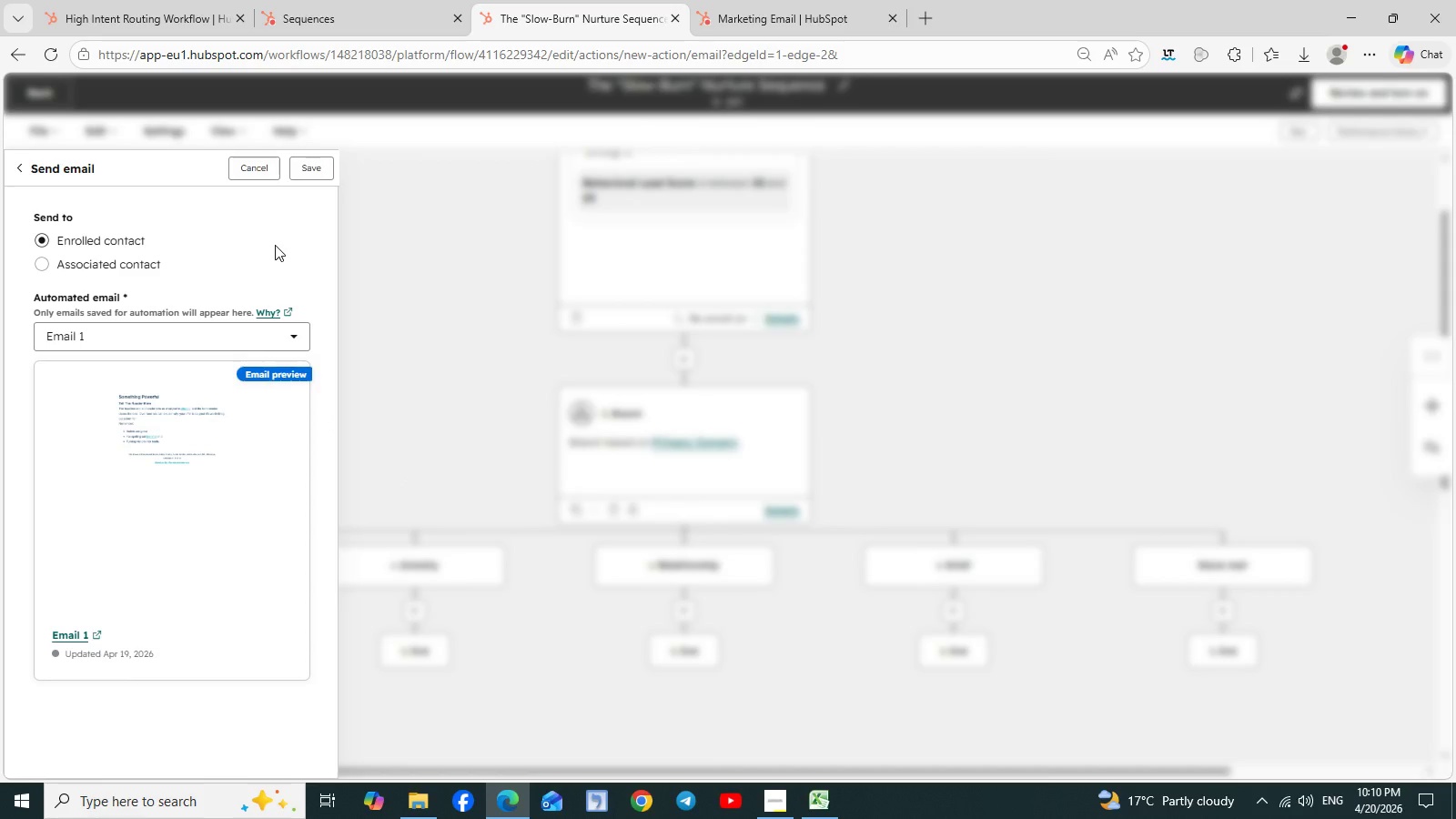 
left_click([313, 170])
 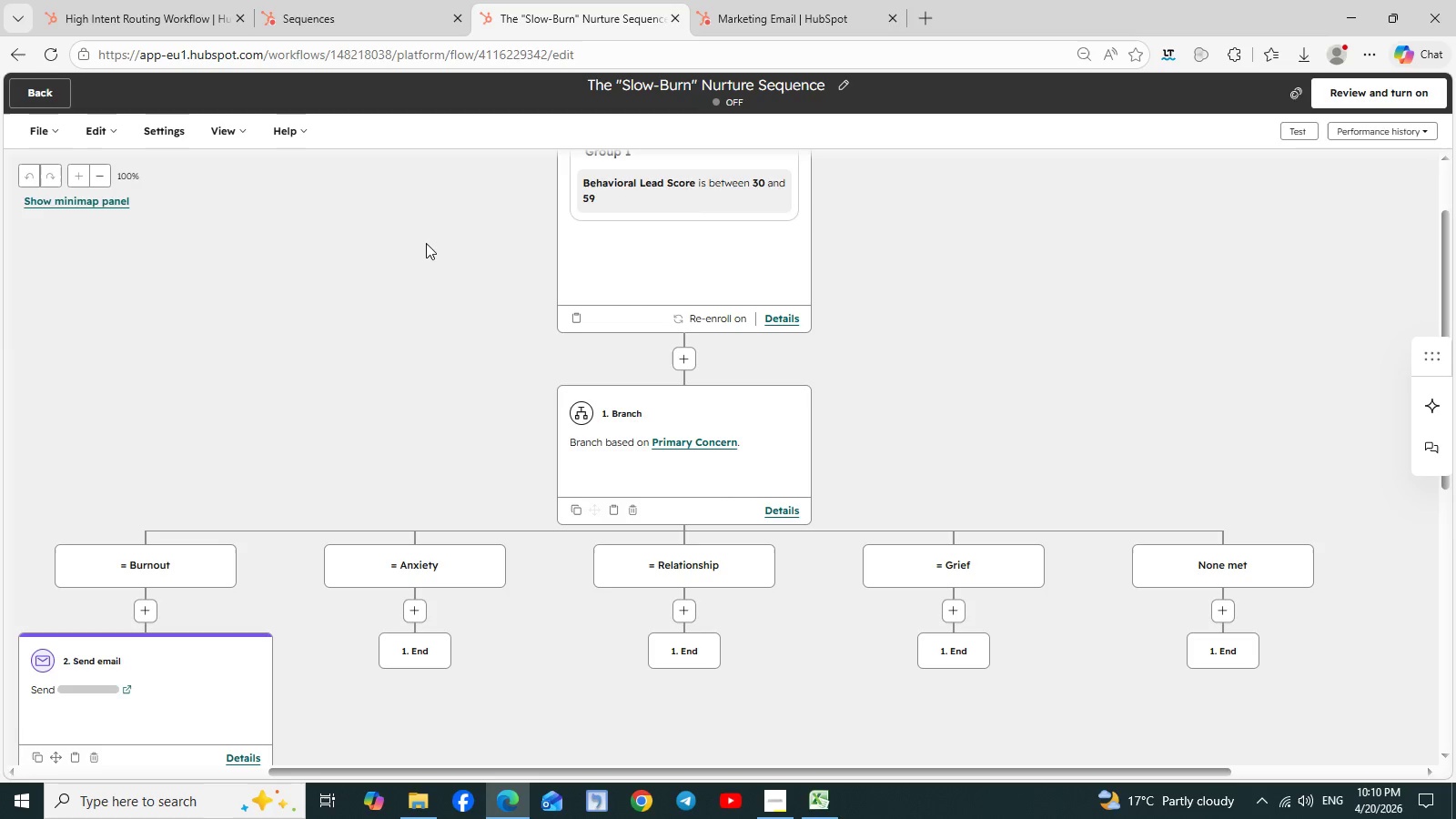 
scroll: coordinate [426, 243], scroll_direction: down, amount: 1.0
 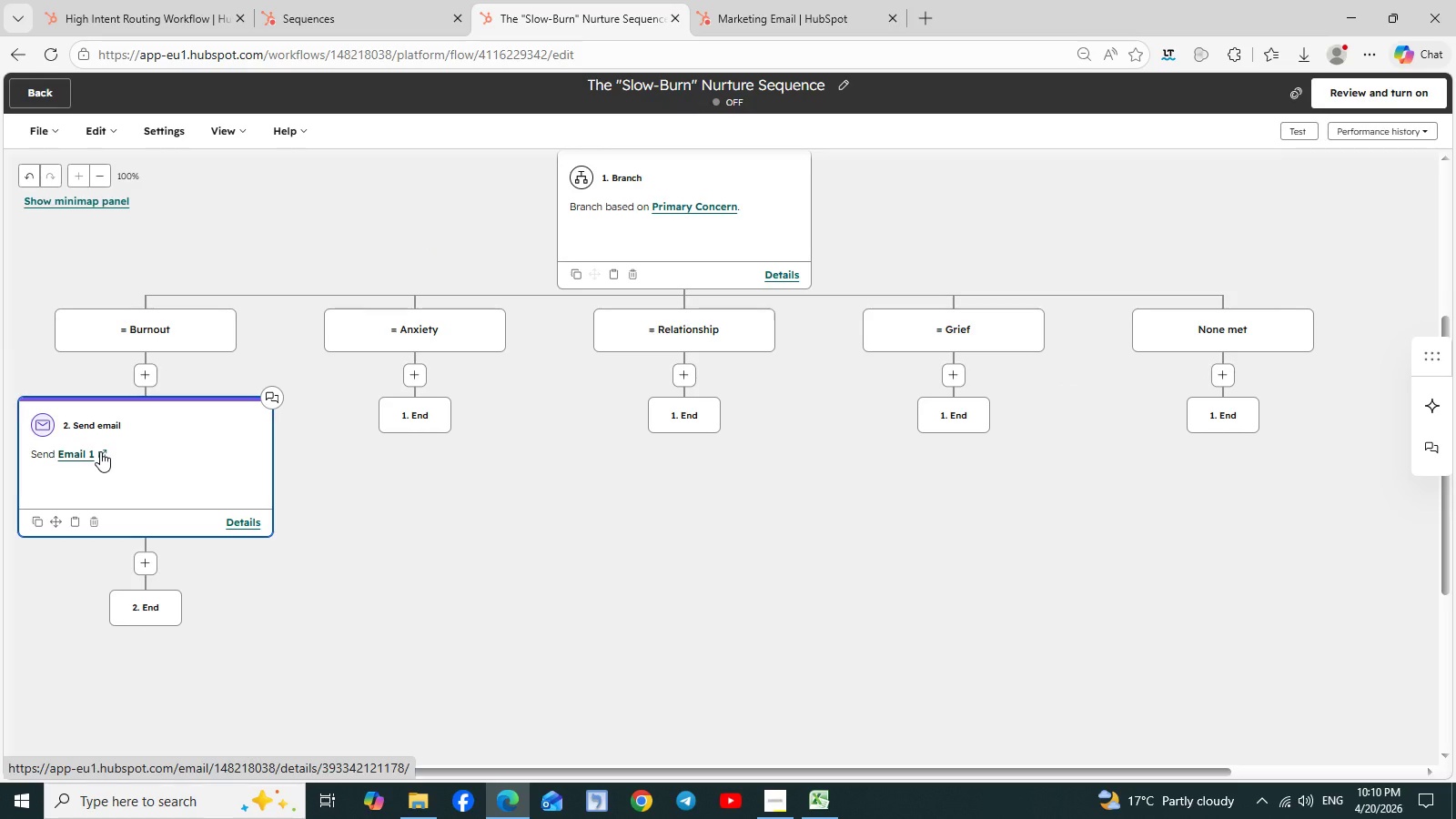 
wait(7.35)
 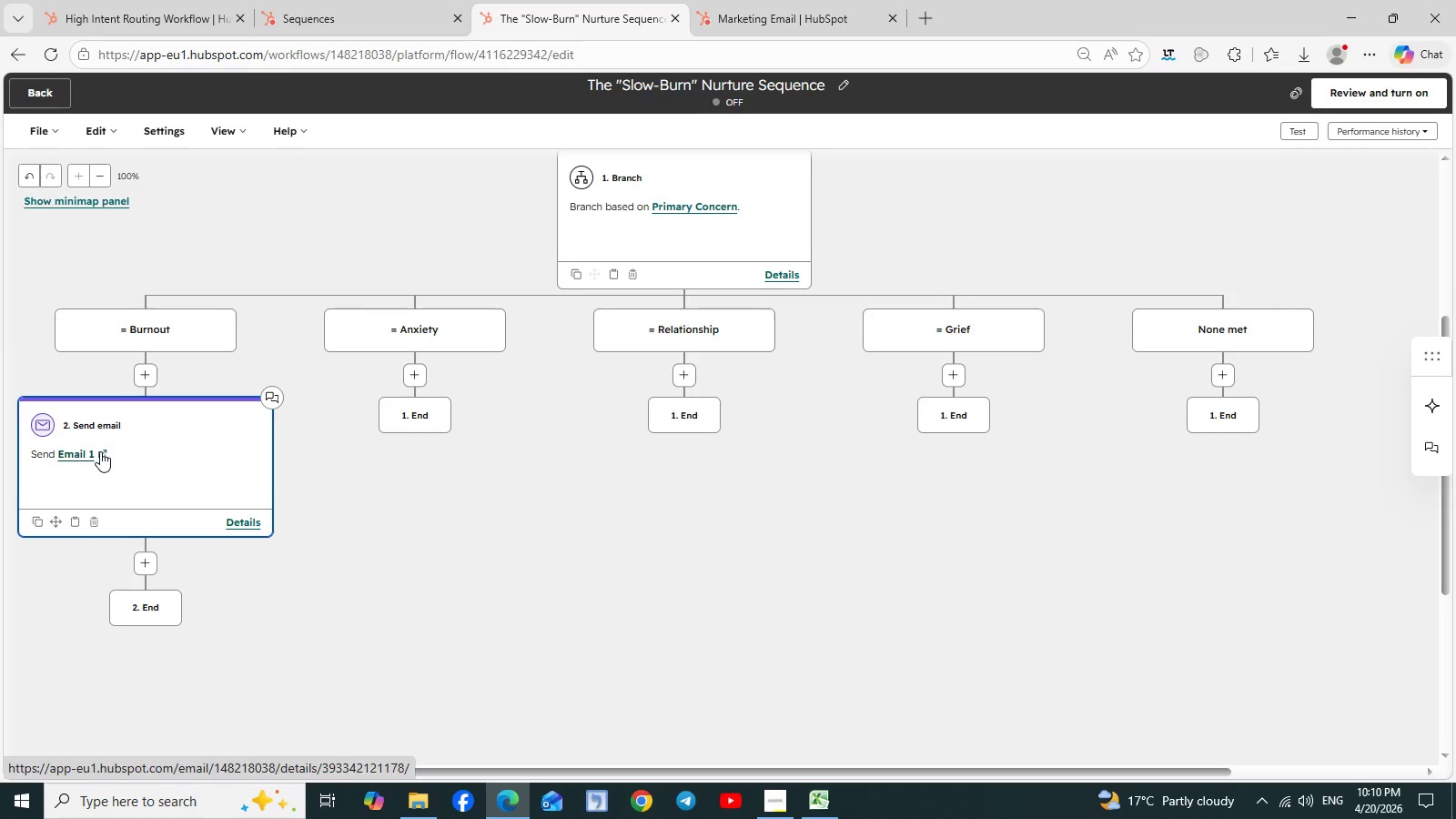 
left_click([803, 0])
 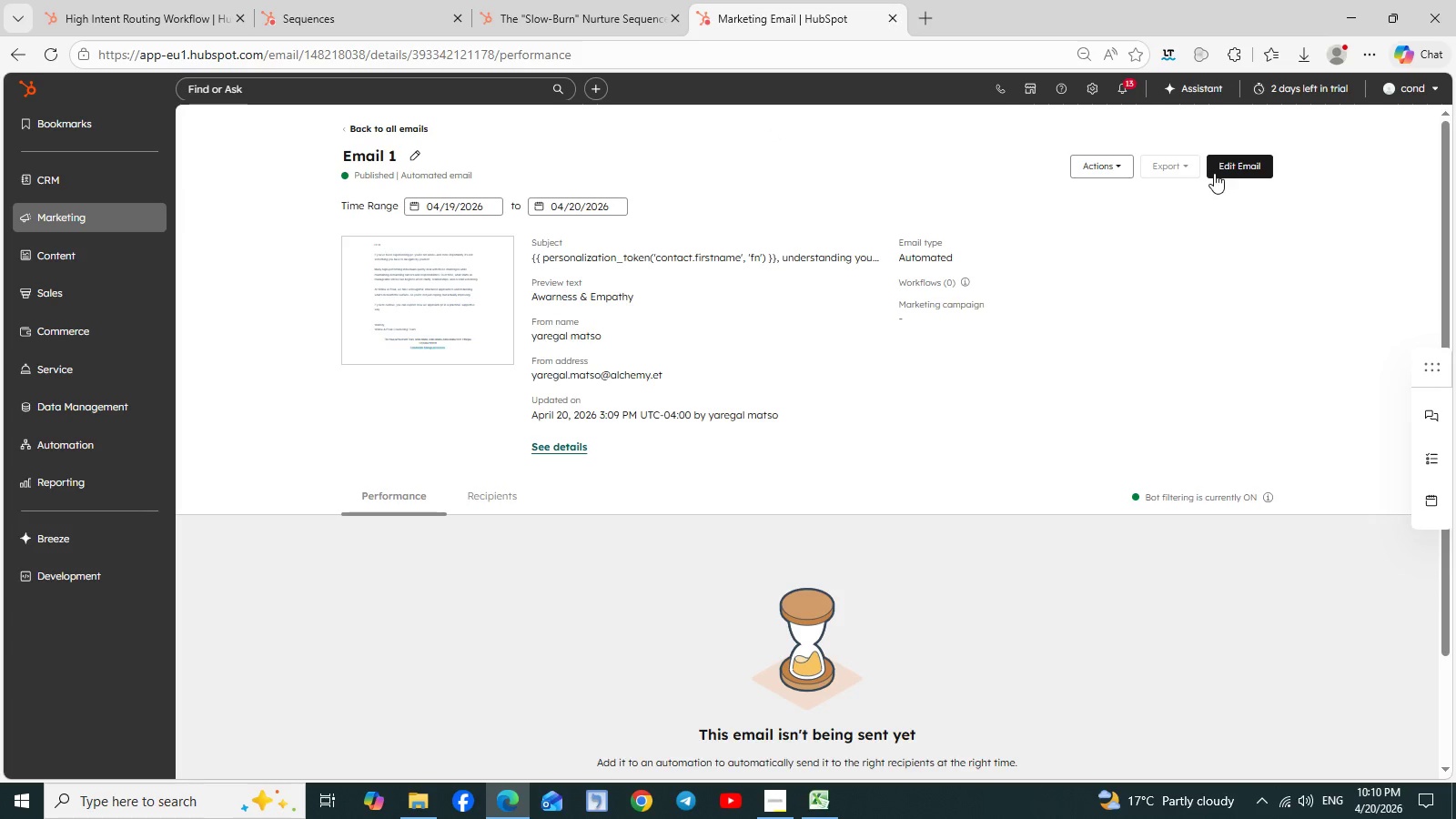 
left_click([1234, 172])
 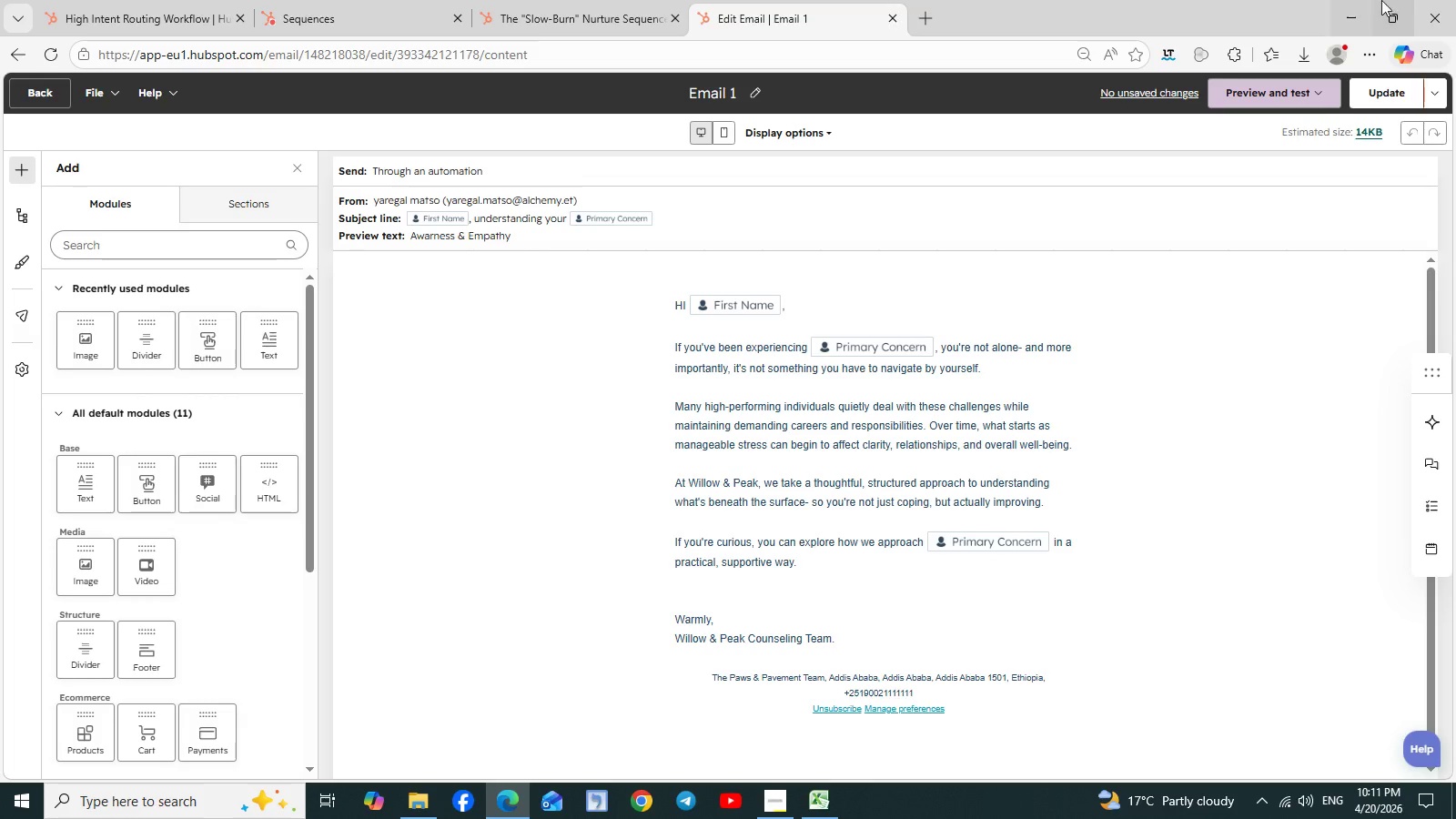 
wait(27.81)
 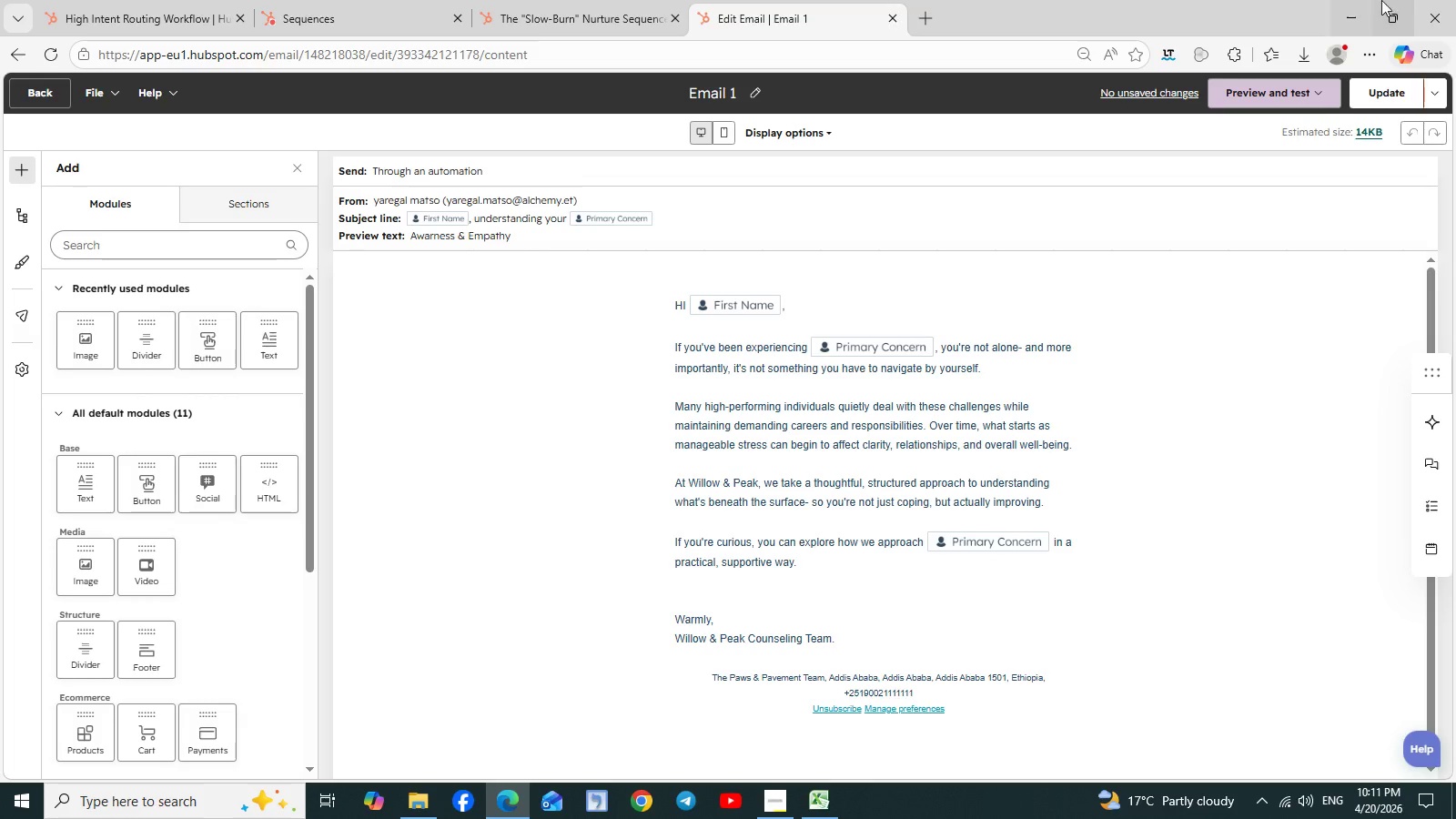 
left_click([760, 96])
 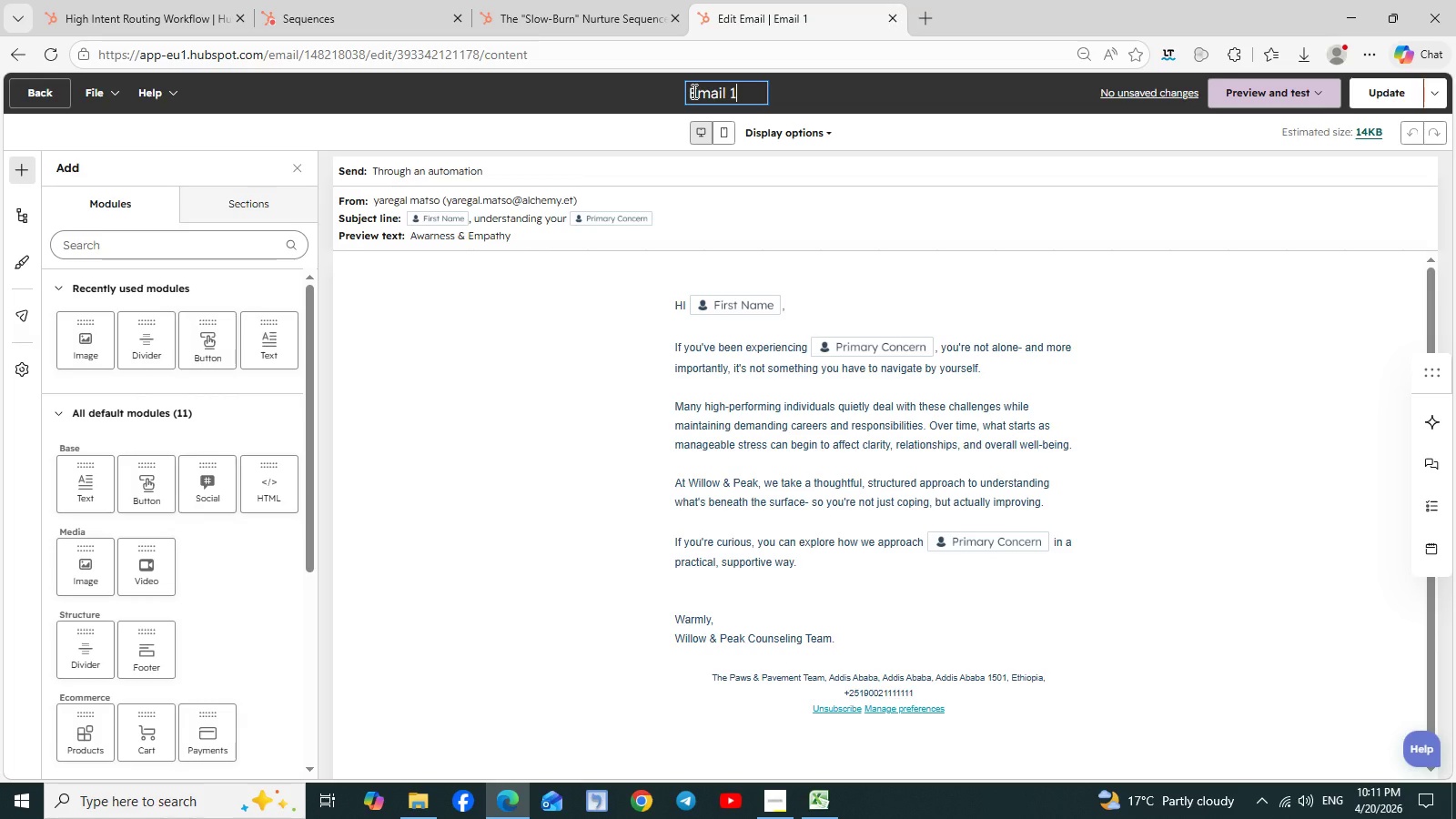 
left_click([692, 90])
 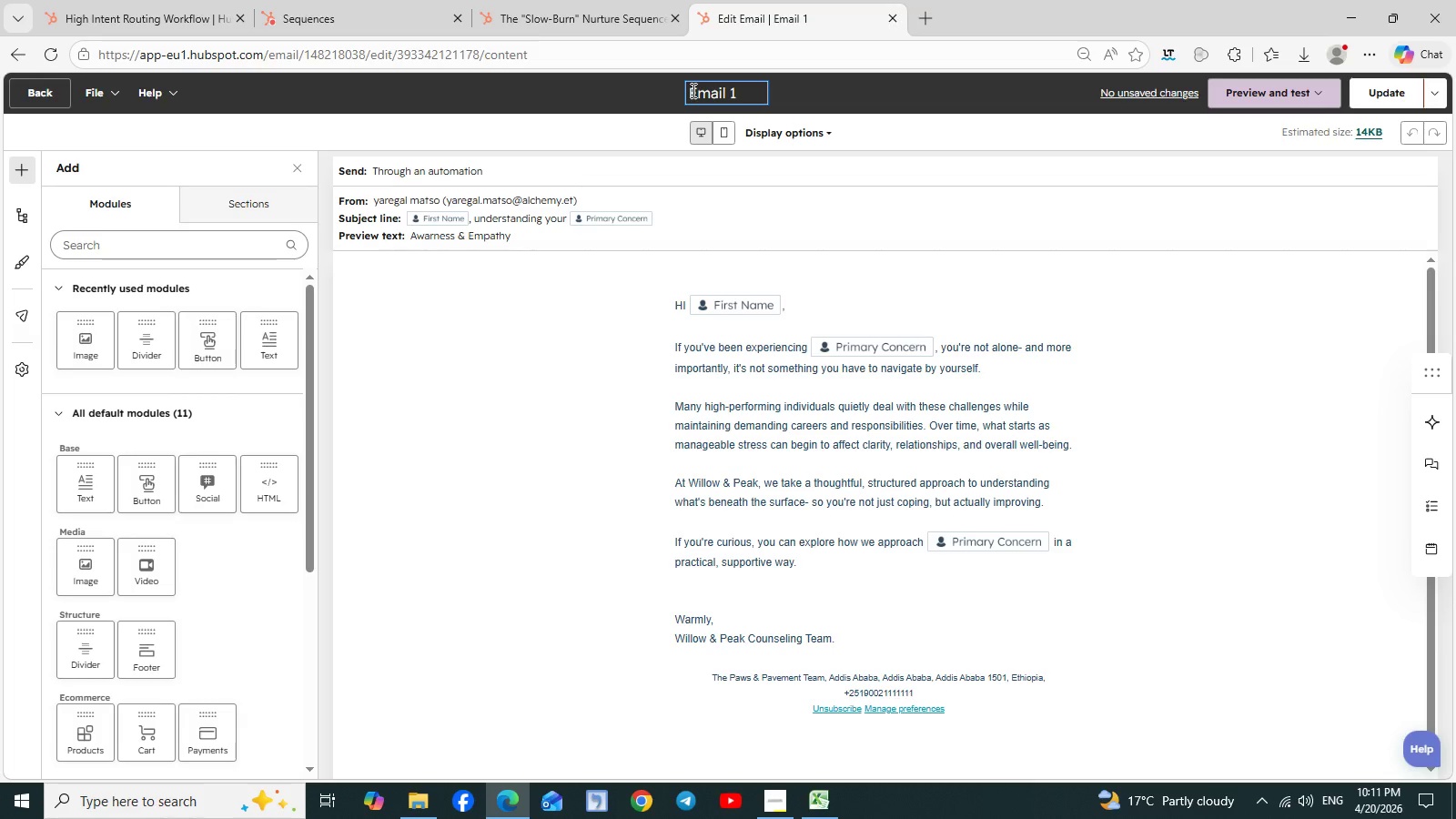 
key(Shift+B)
 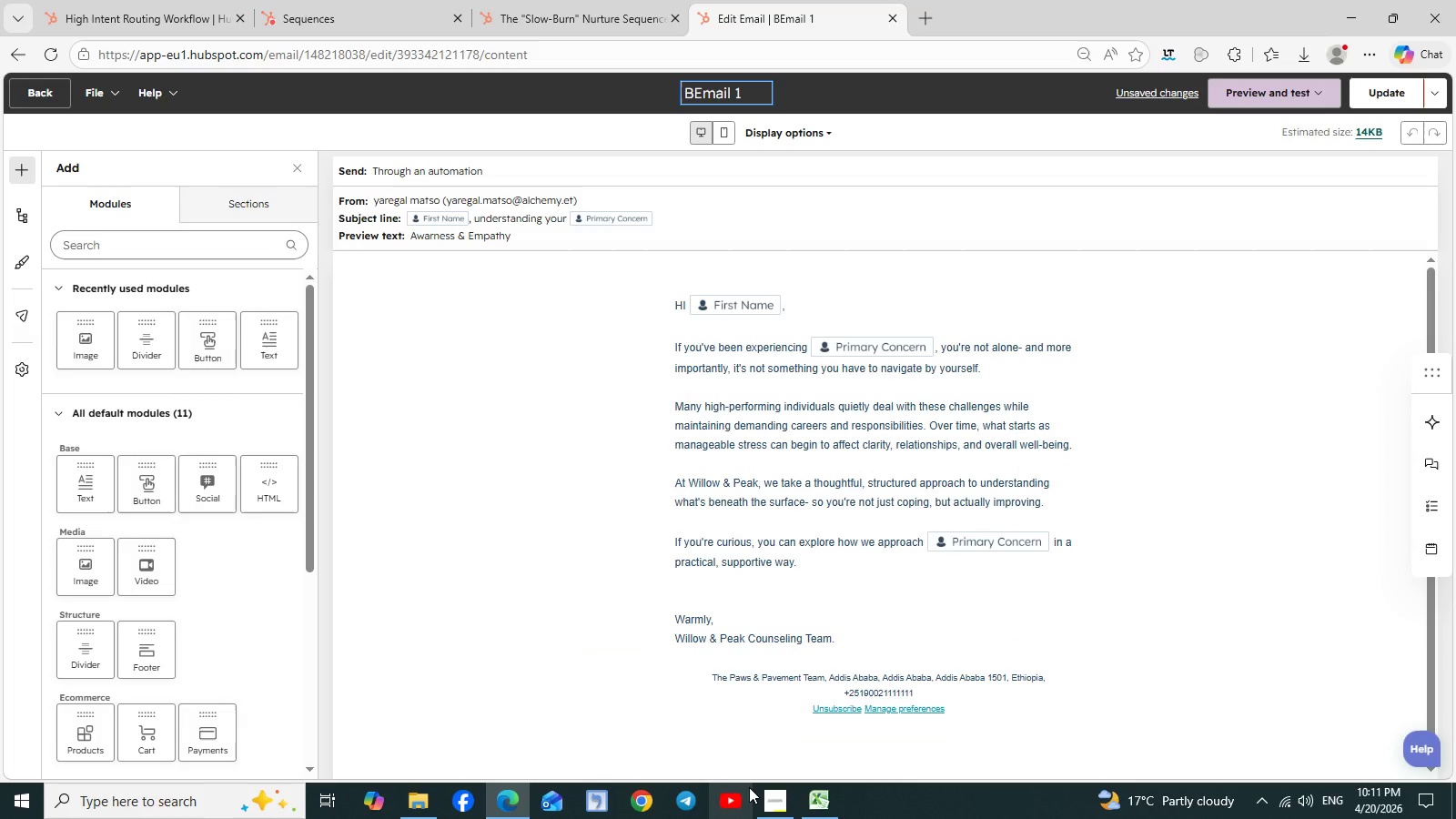 
left_click([780, 800])